 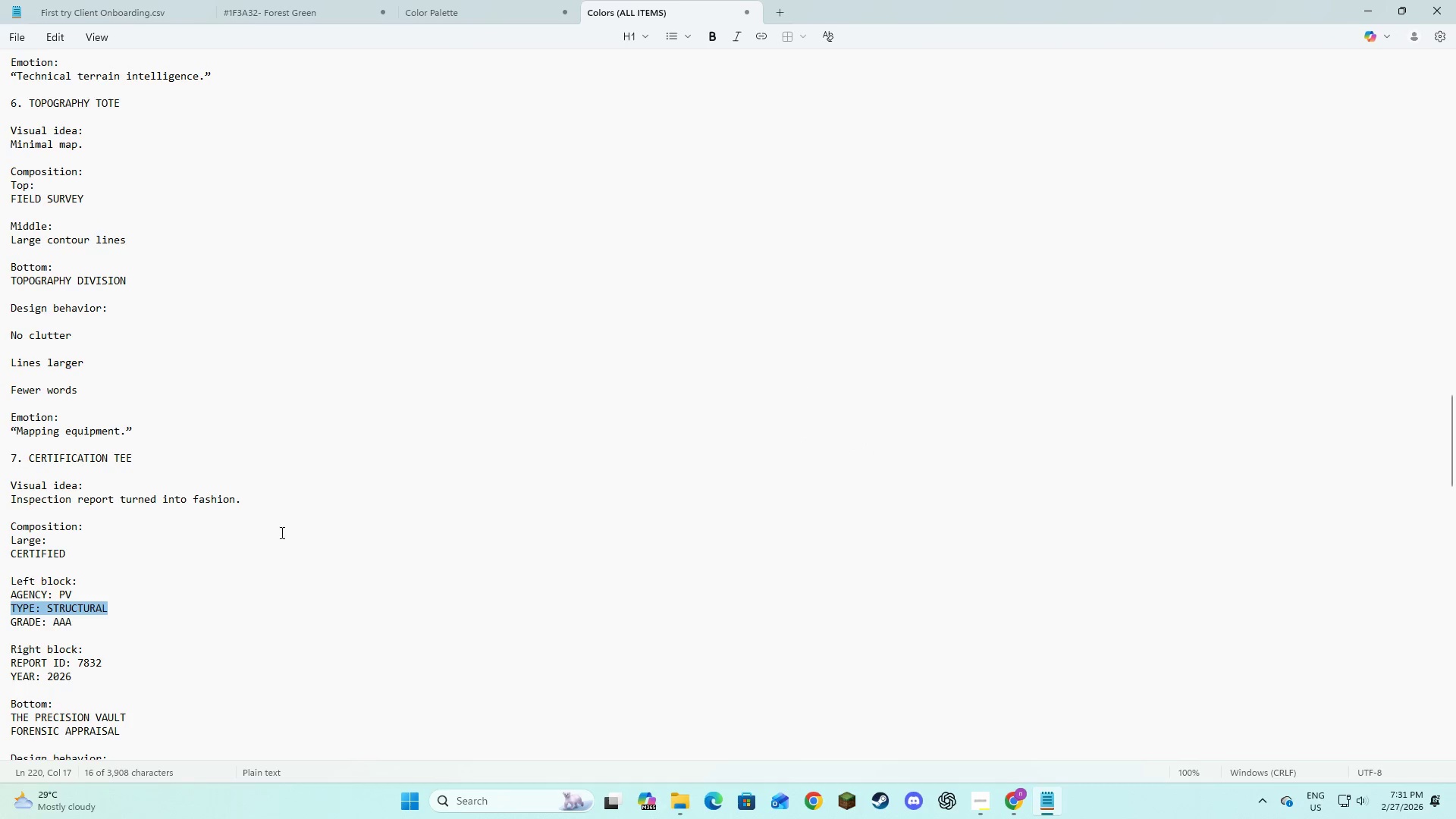 
left_click_drag(start_coordinate=[83, 628], to_coordinate=[11, 623])
 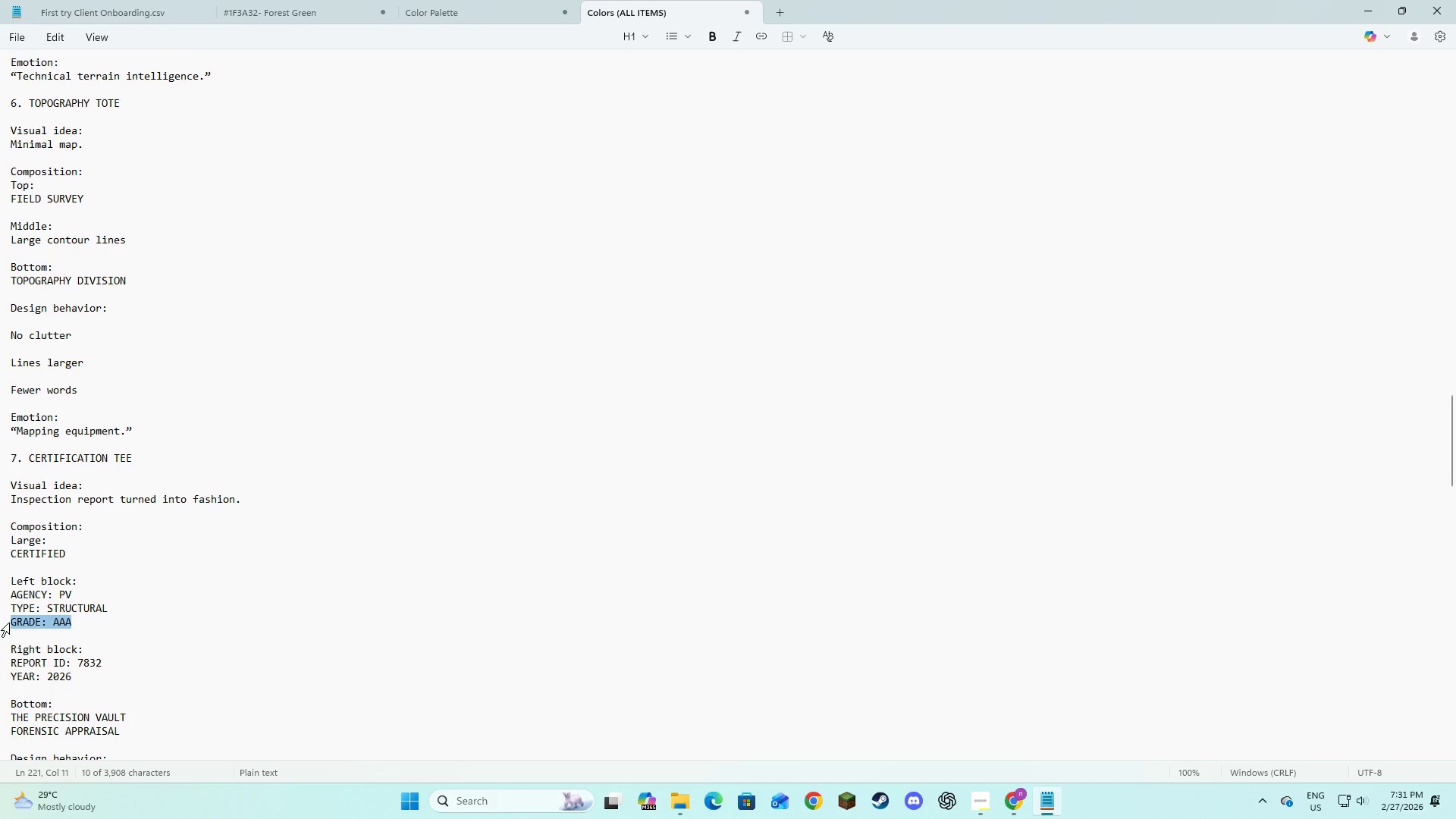 
key(Control+C)
 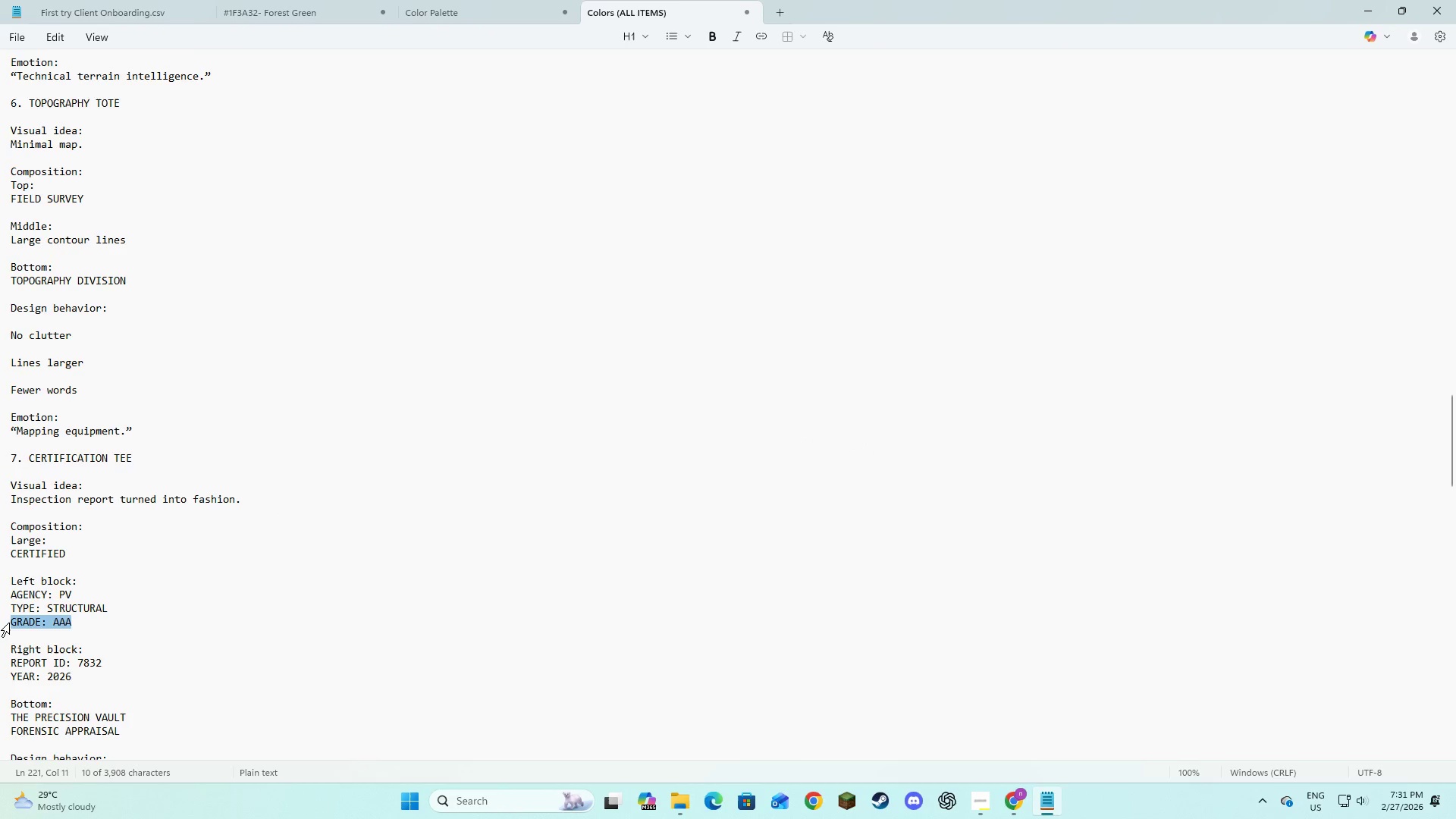 
key(Control+C)
 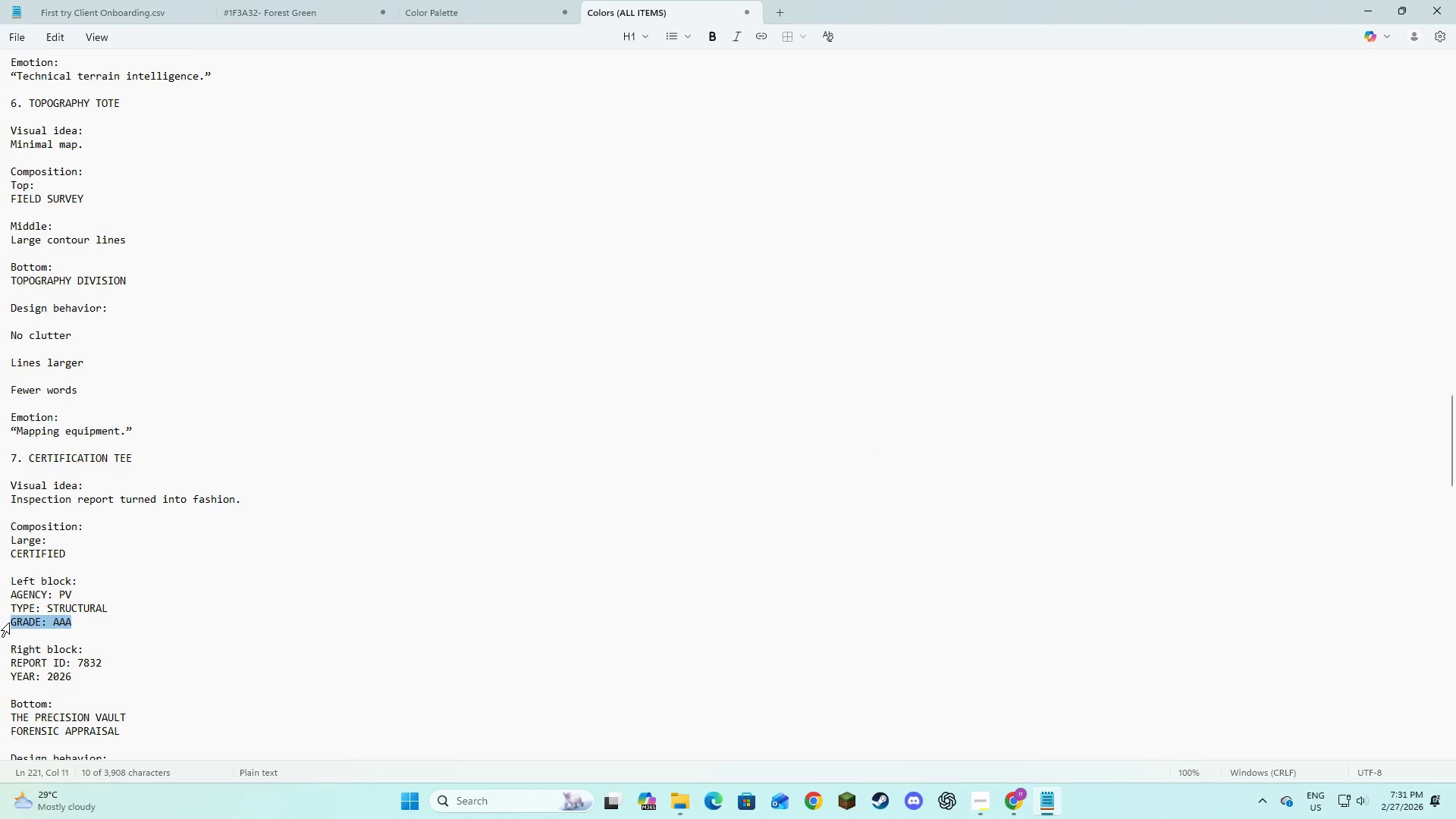 
key(Alt+AltLeft)
 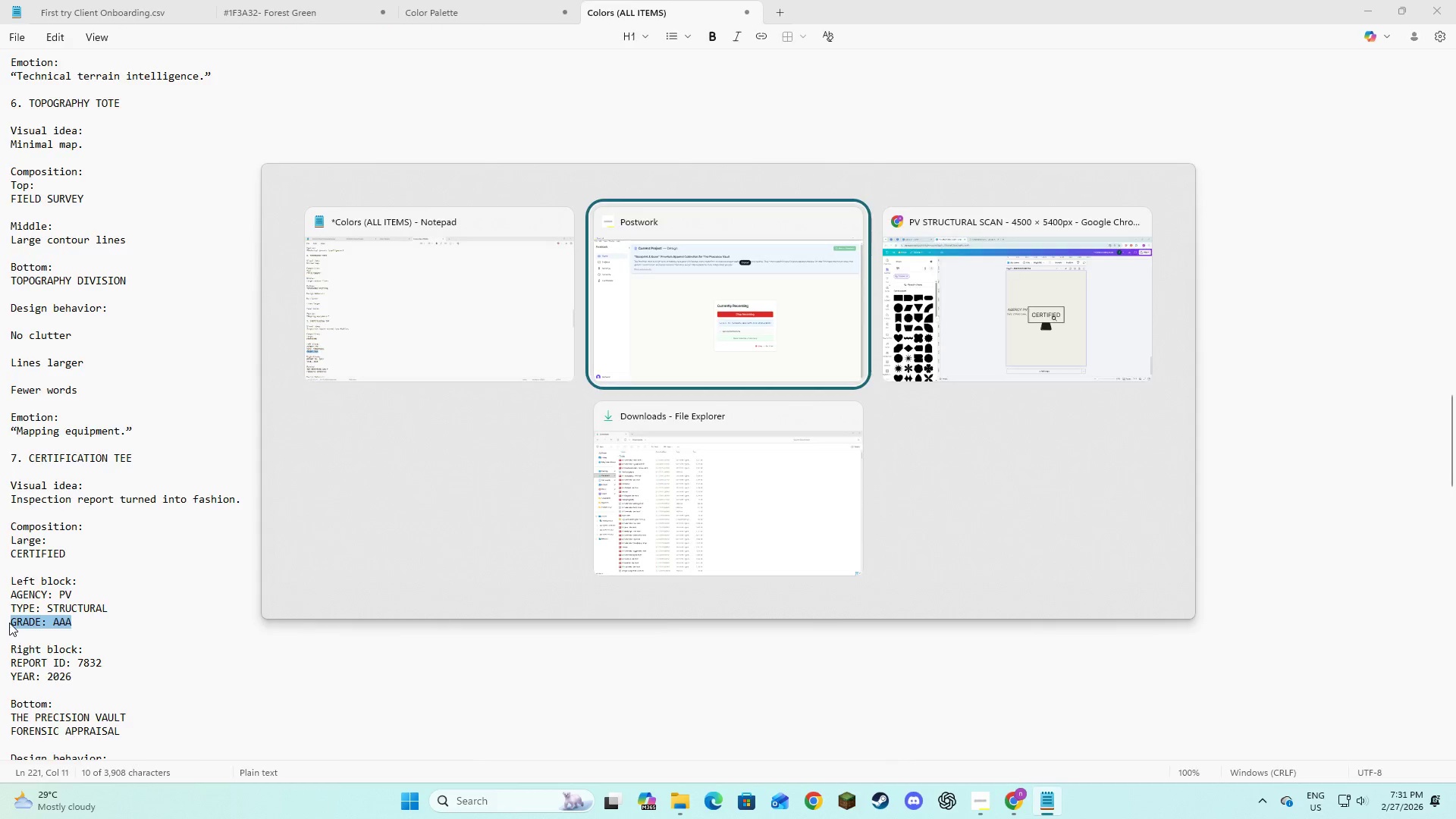 
key(Alt+Tab)